 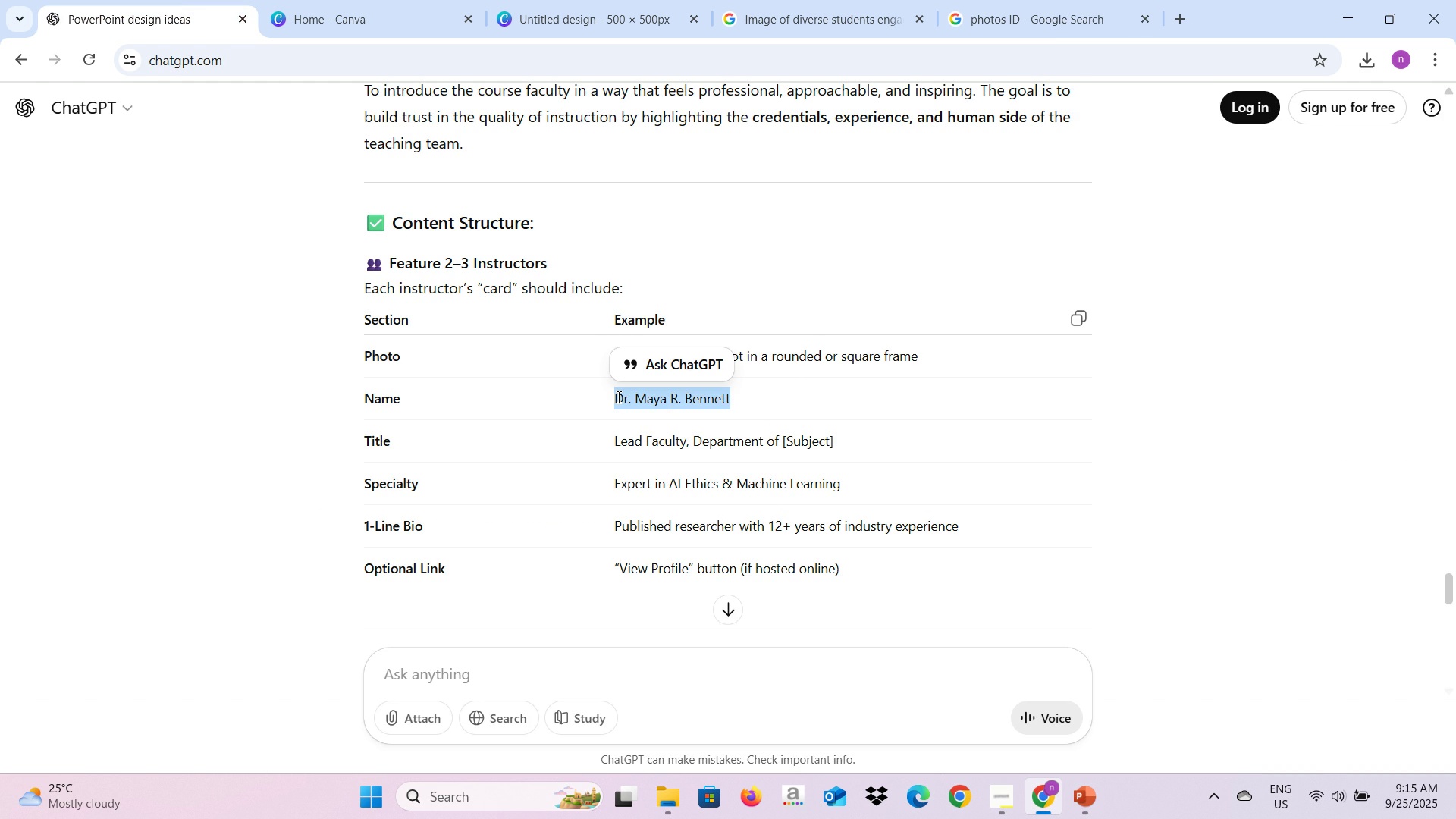 
key(Control+C)
 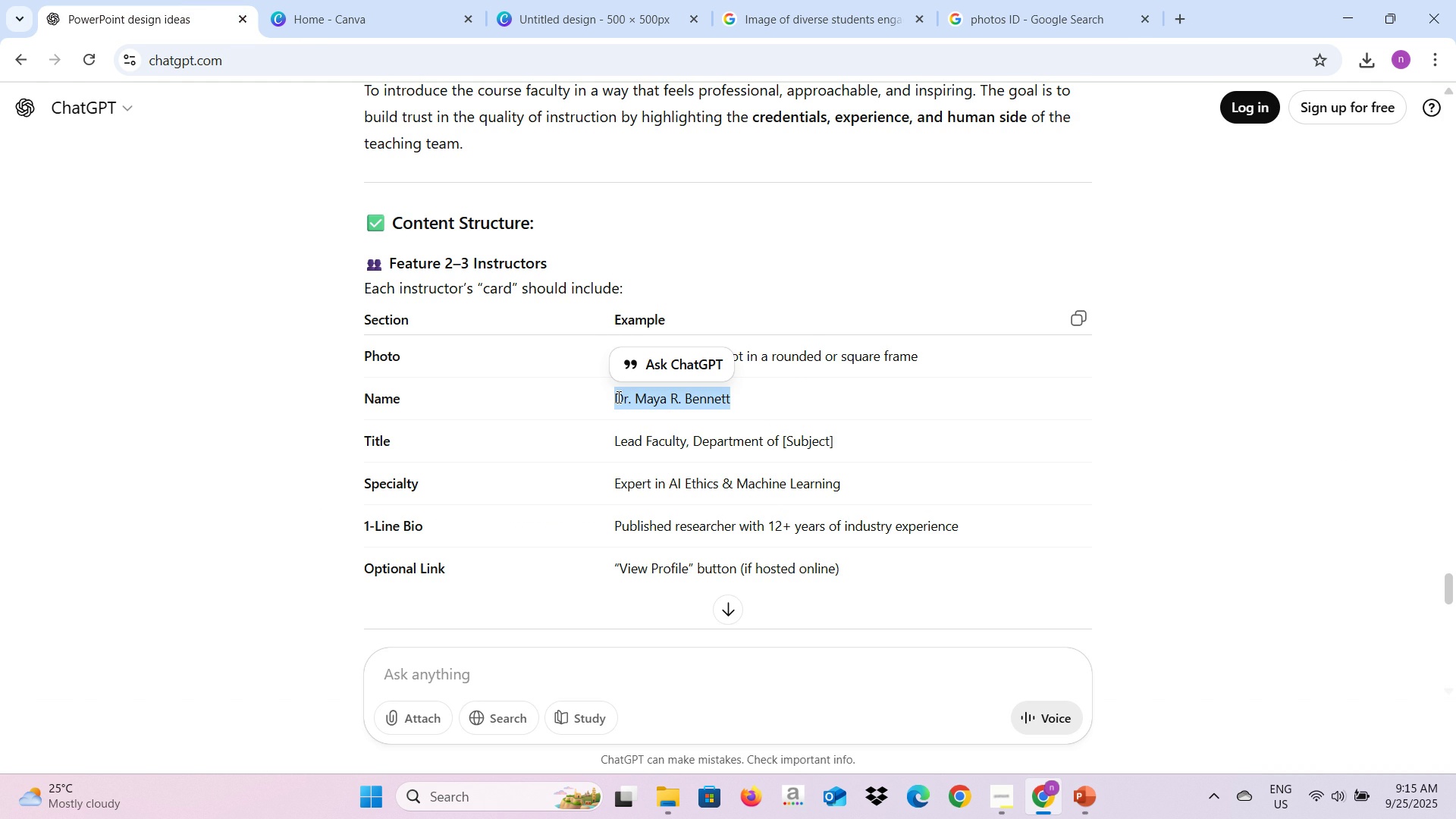 
key(Alt+AltLeft)
 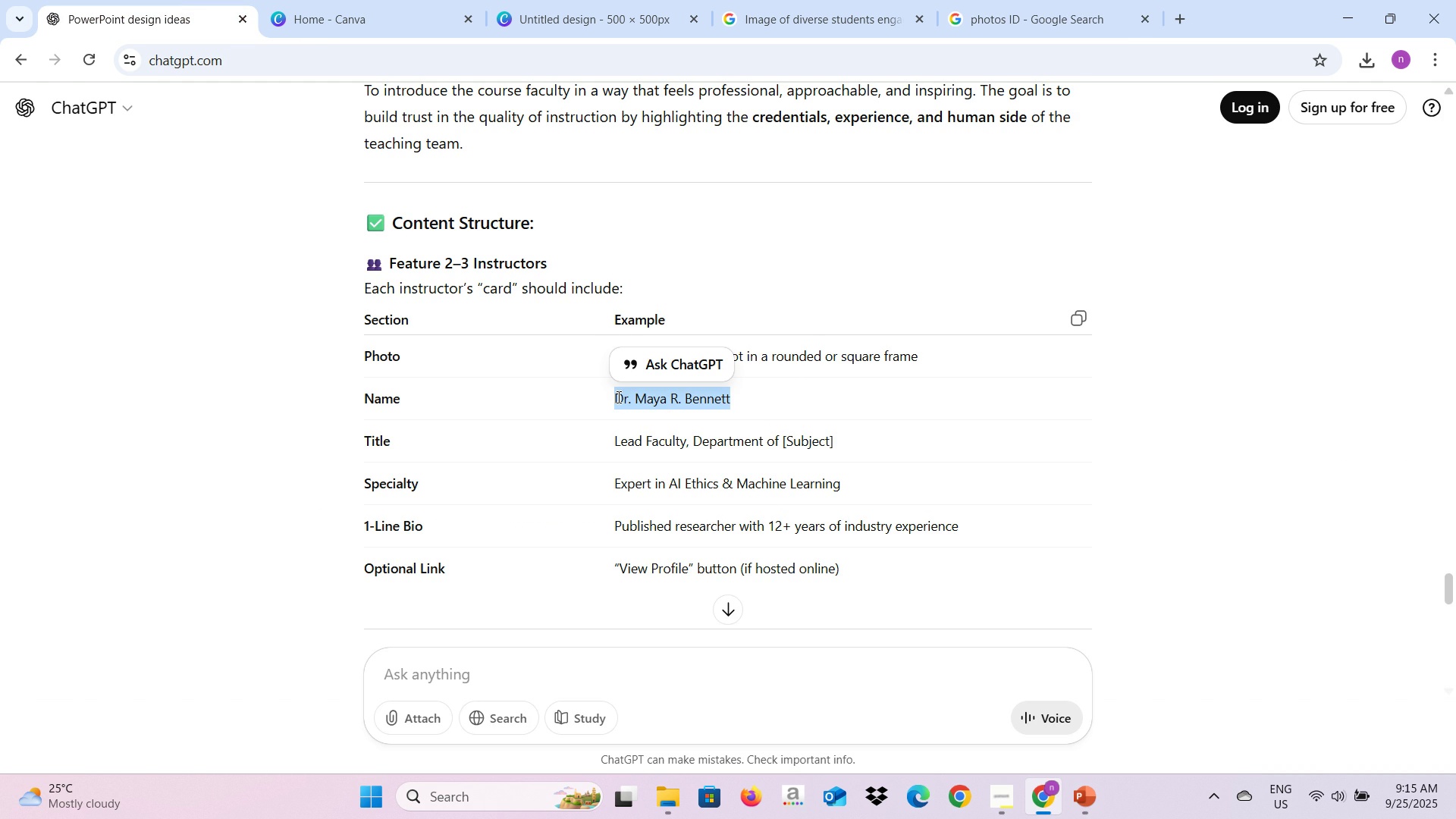 
key(Alt+Tab)
 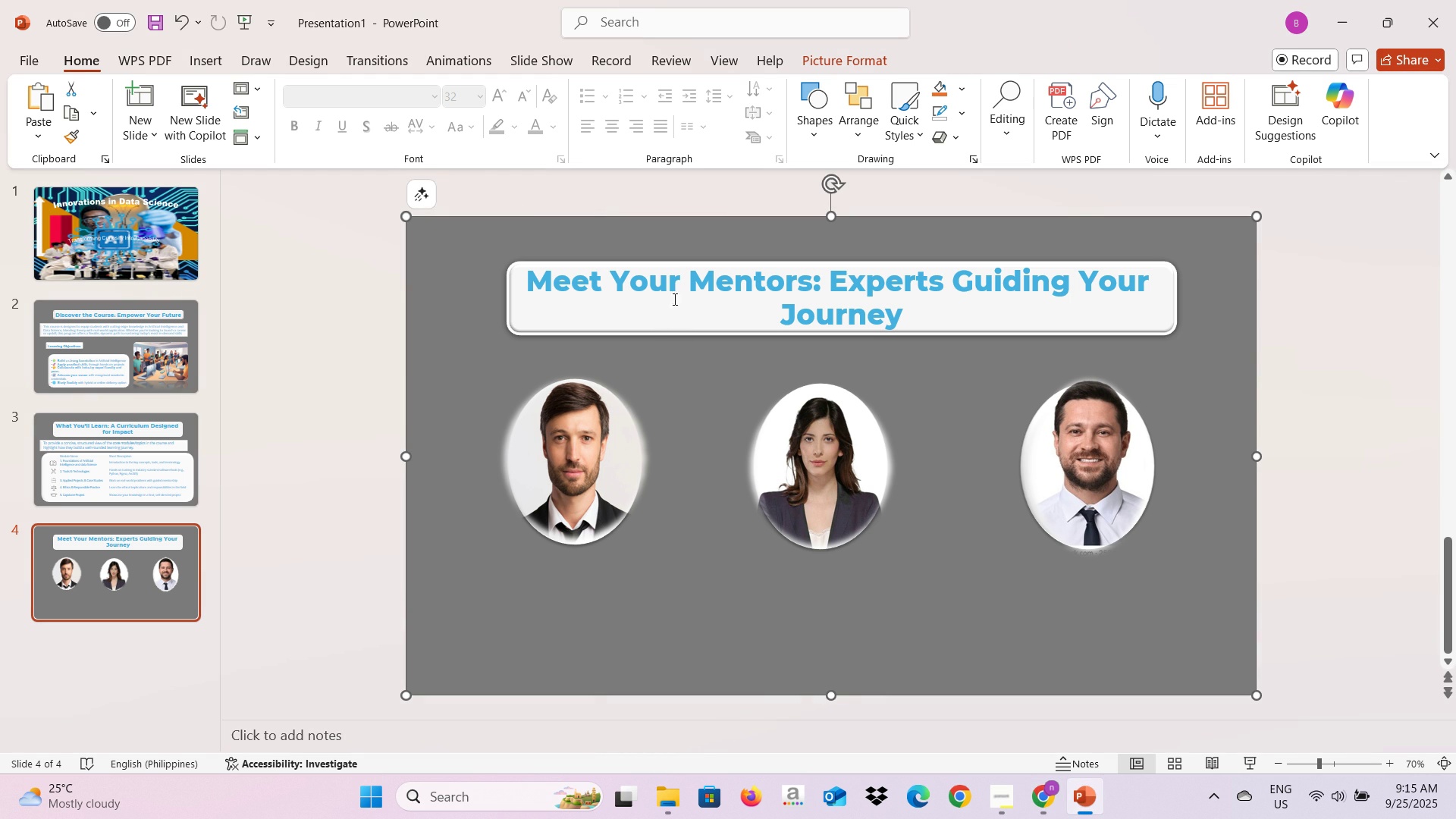 
left_click([802, 113])
 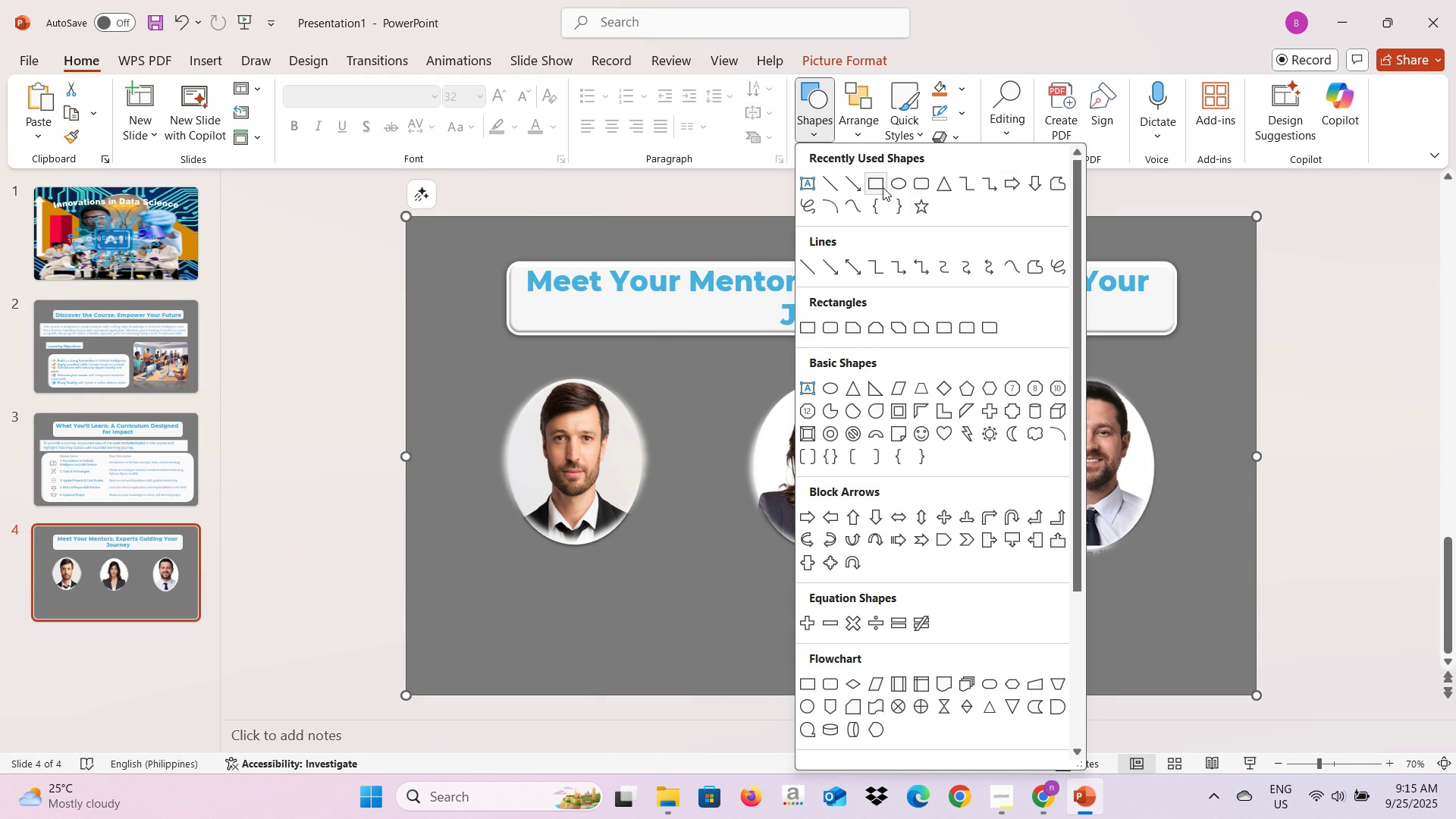 
left_click([883, 187])